 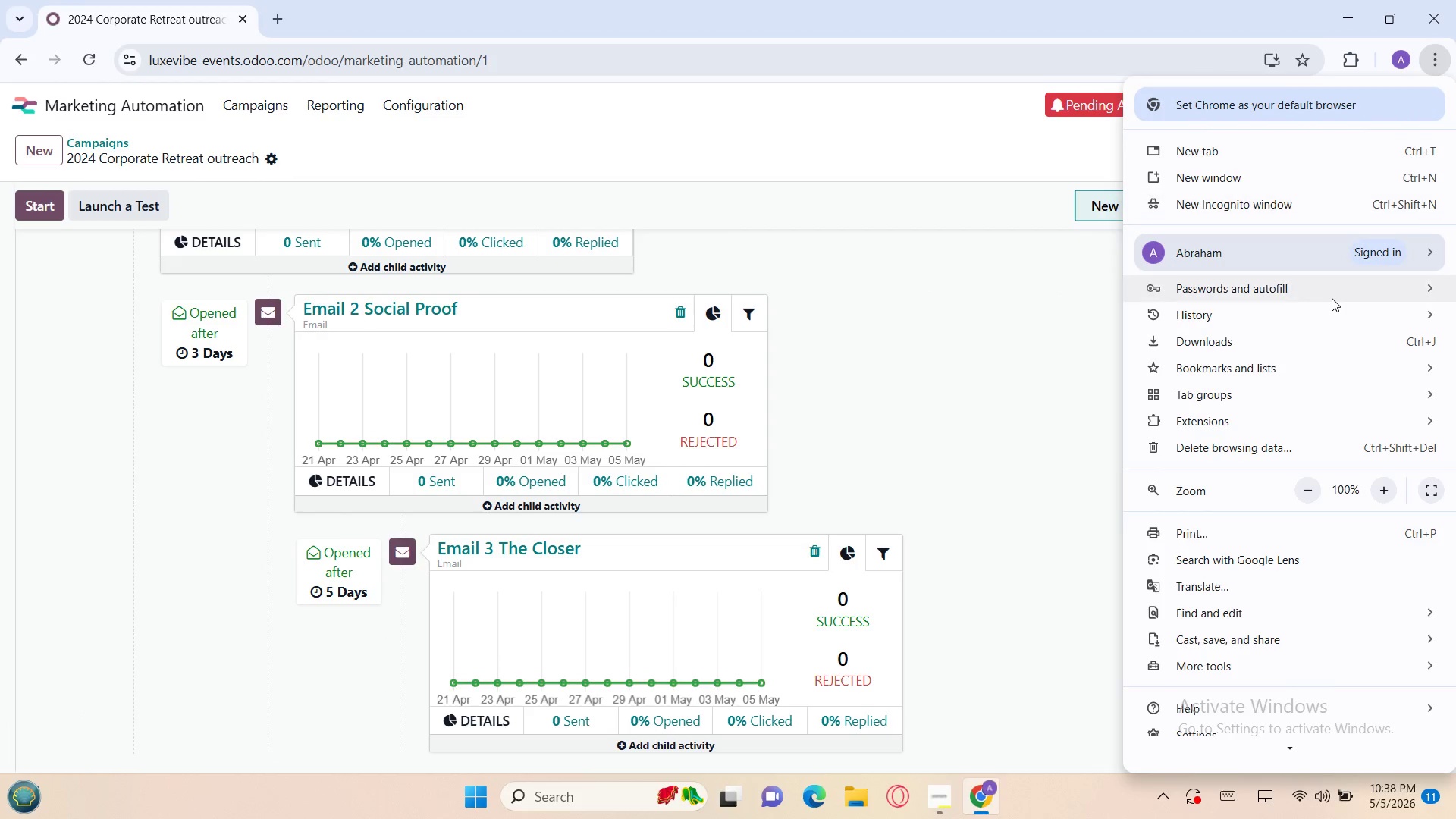 
left_click([1307, 479])
 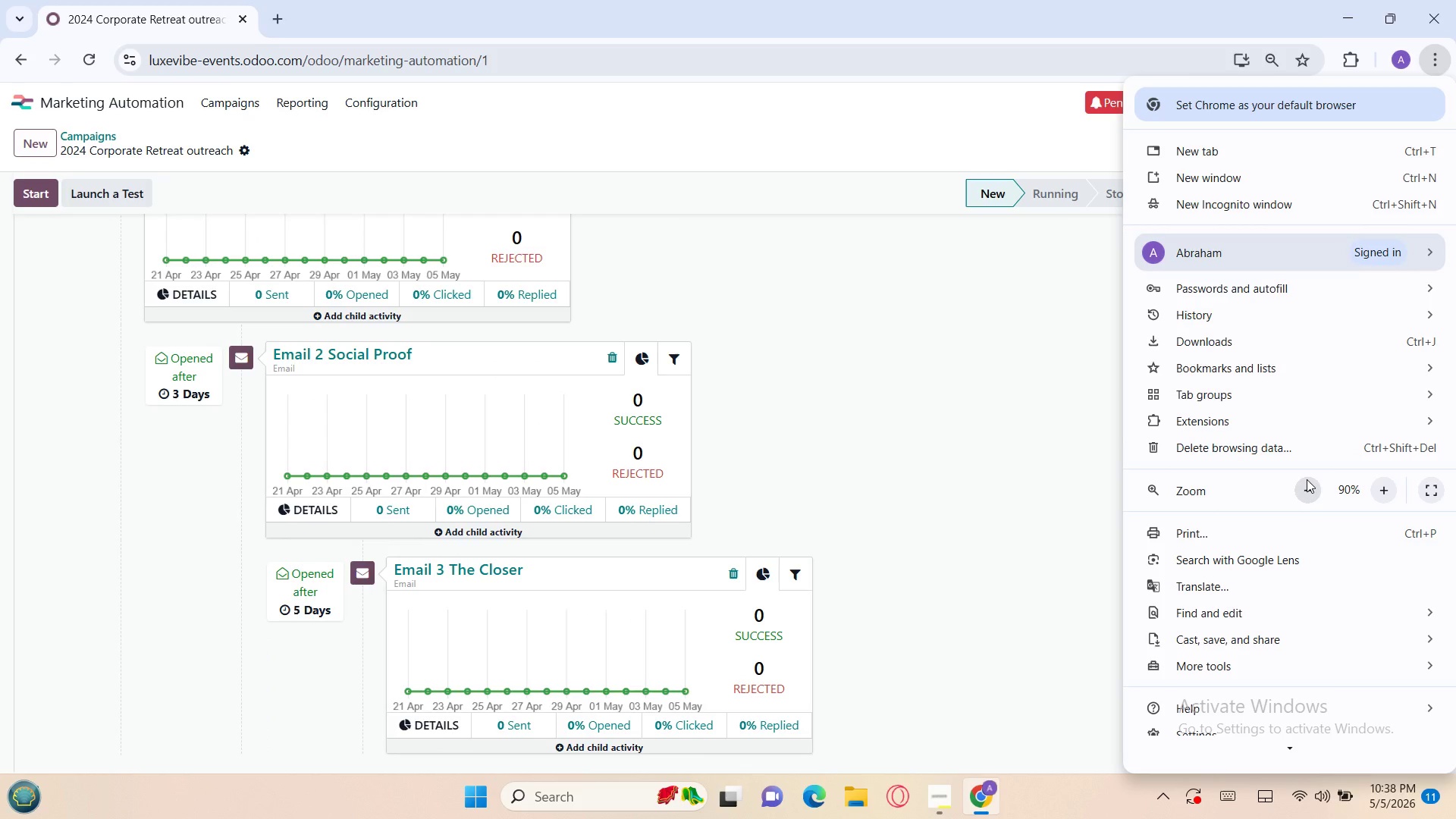 
left_click([1307, 479])
 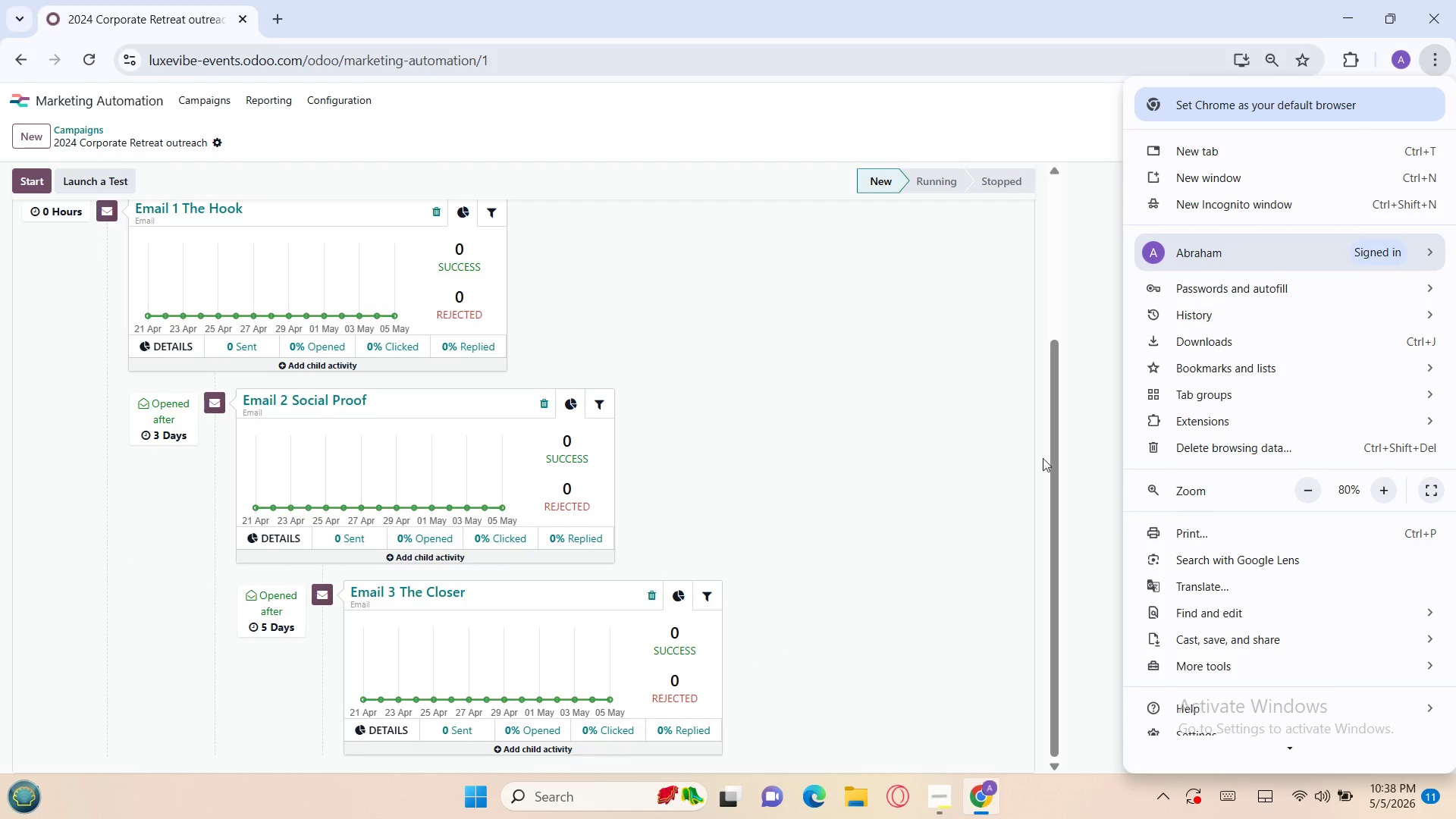 
left_click([1010, 459])
 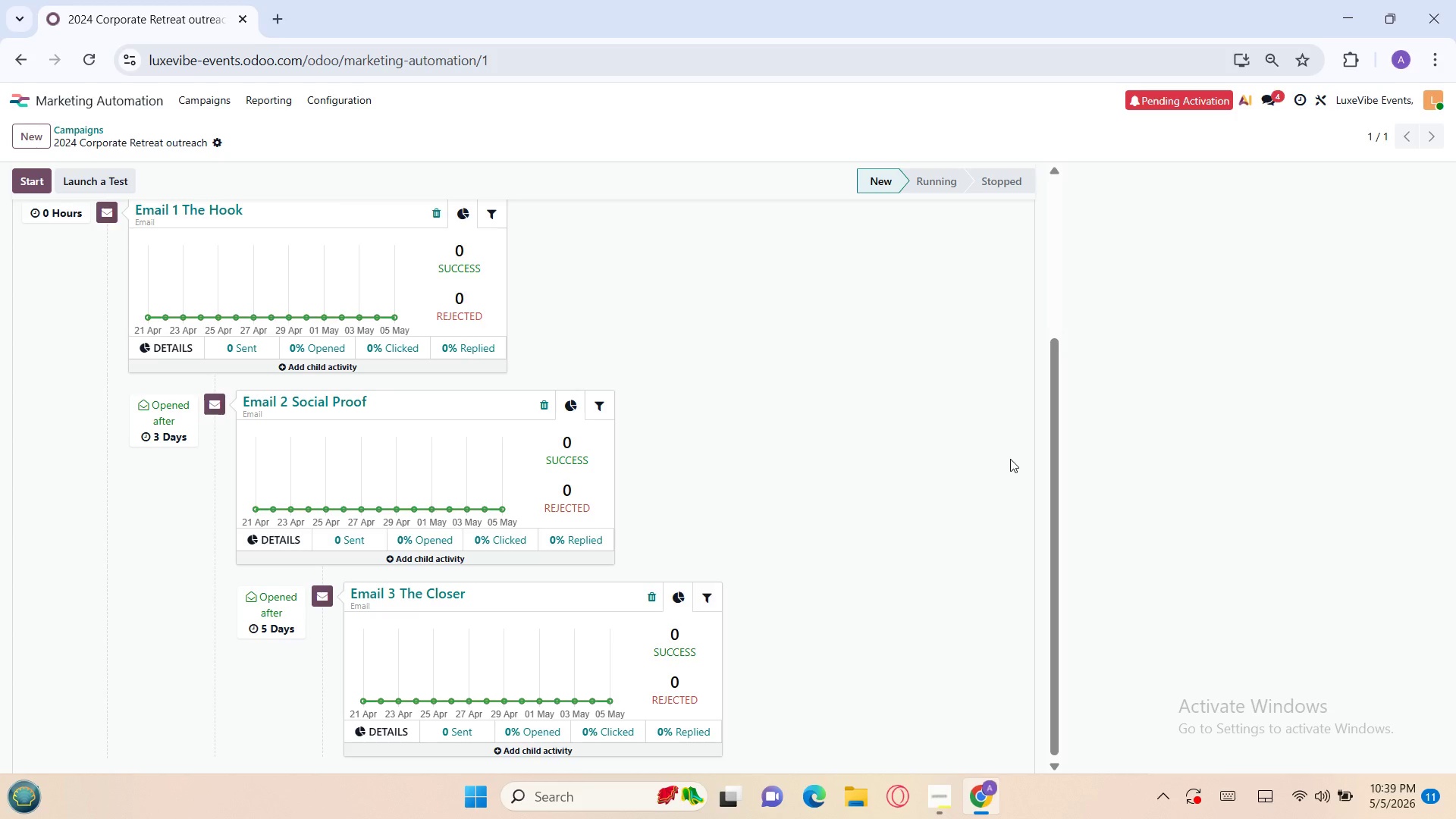 
wait(80.75)
 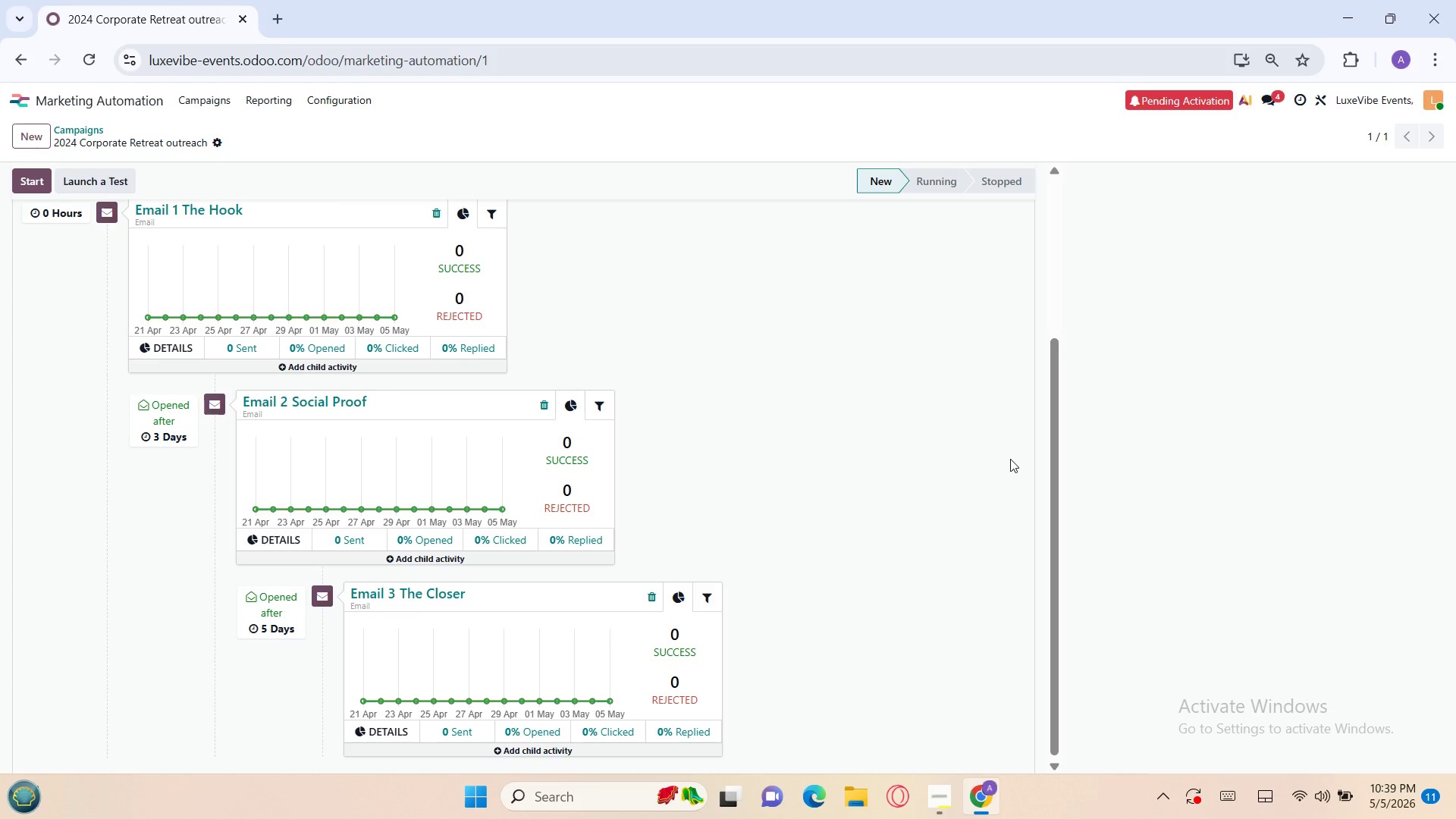 
left_click([943, 797])